 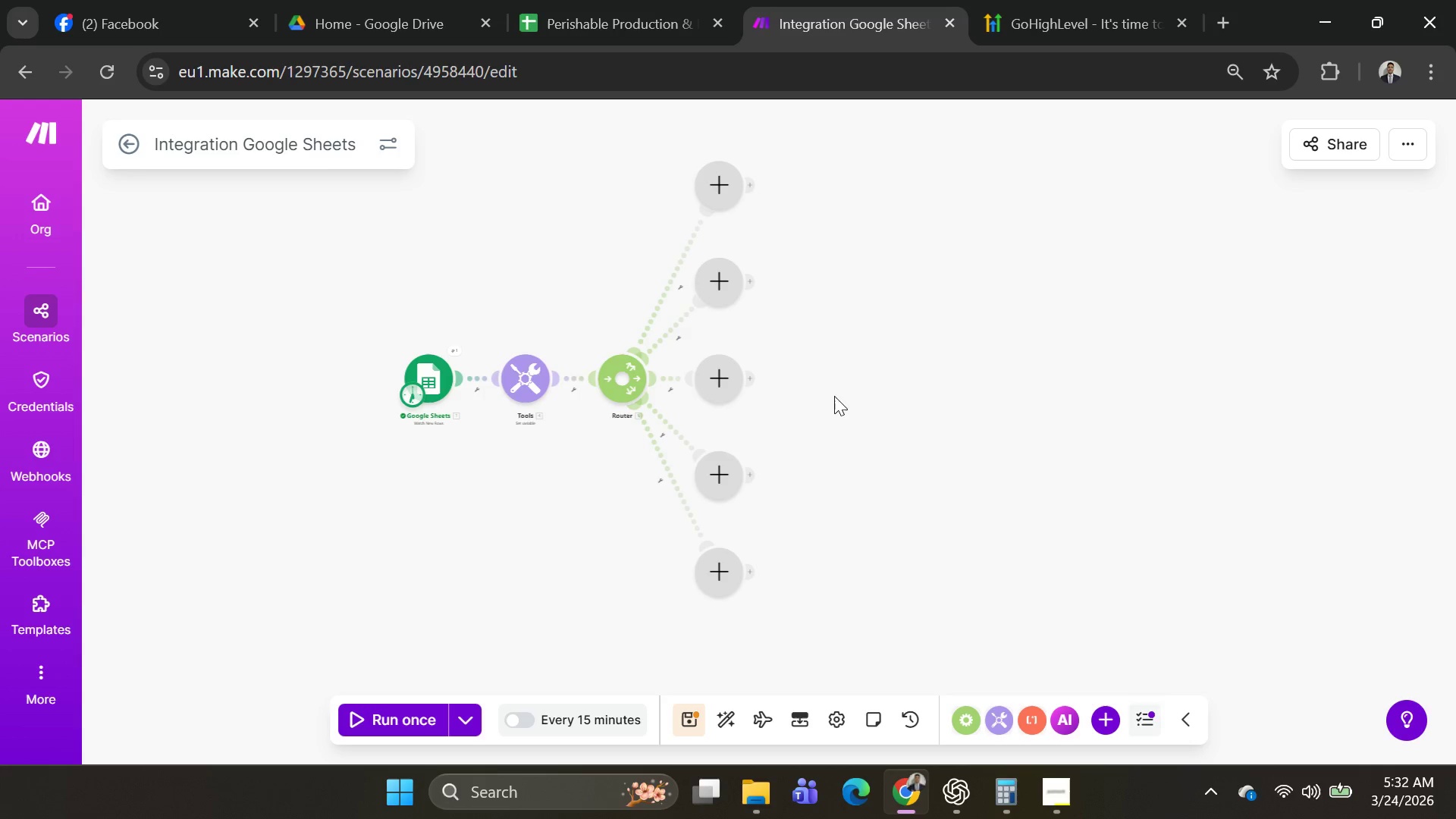 
right_click([676, 263])
 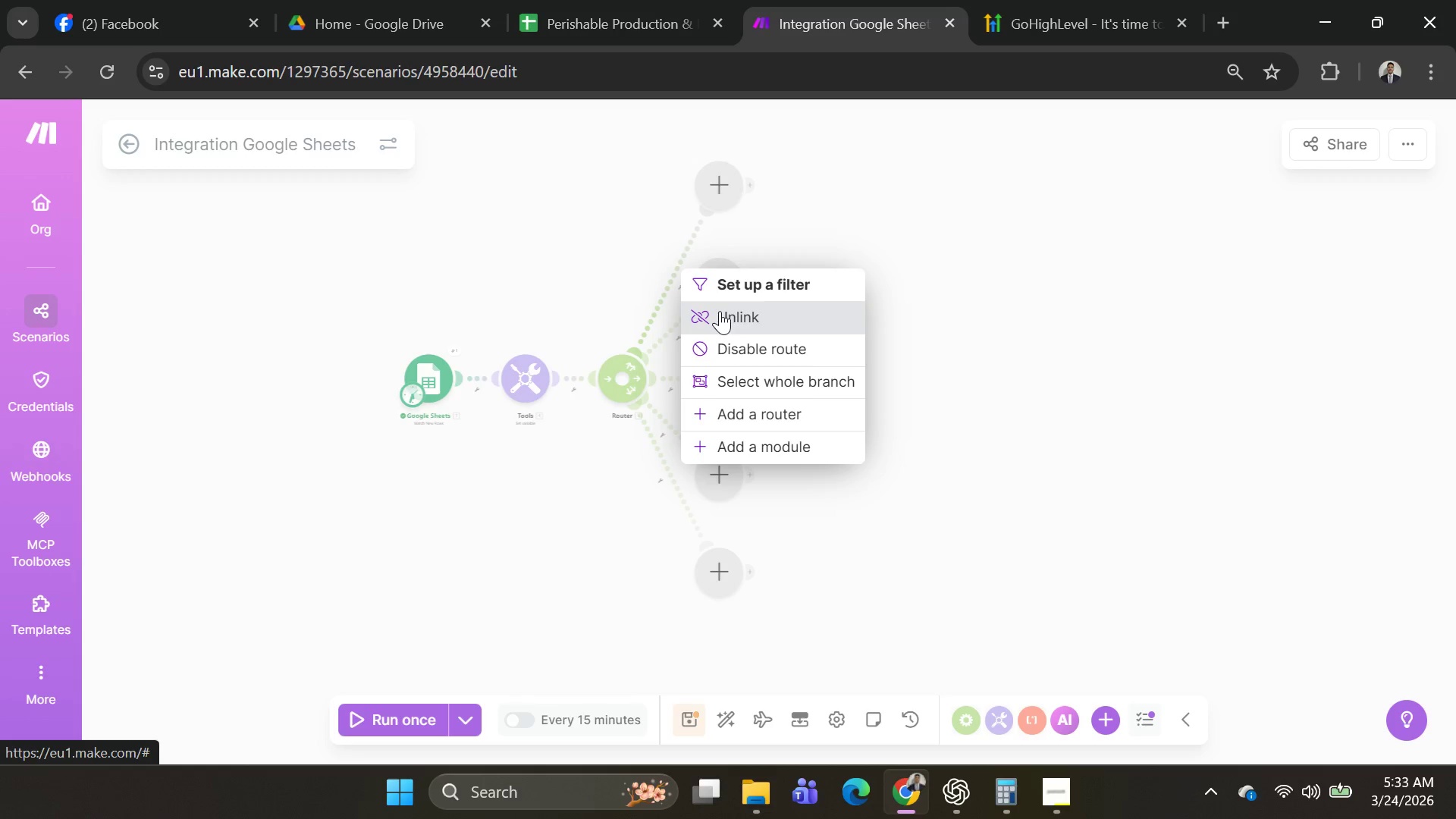 
left_click([993, 294])
 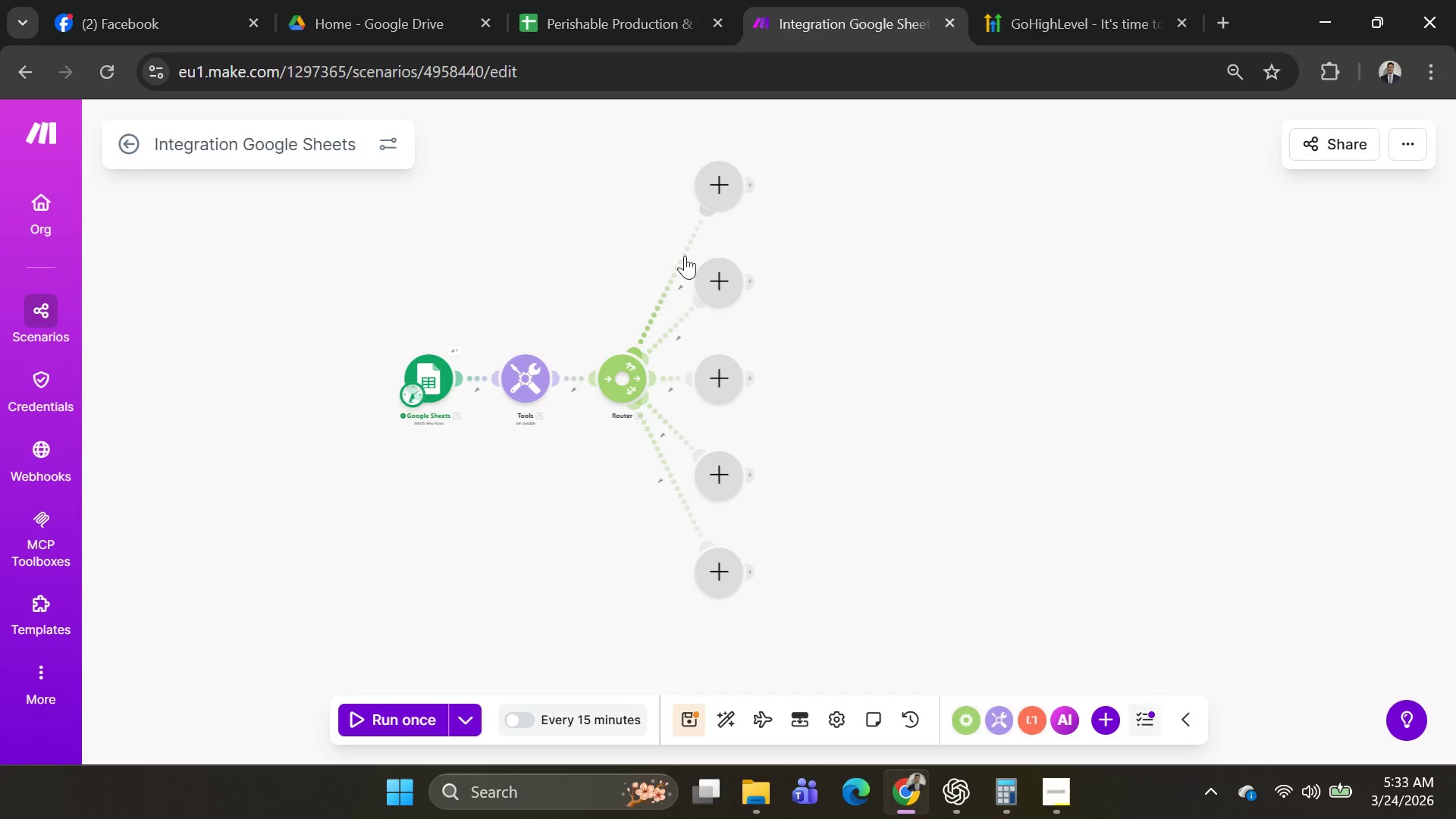 
double_click([685, 256])
 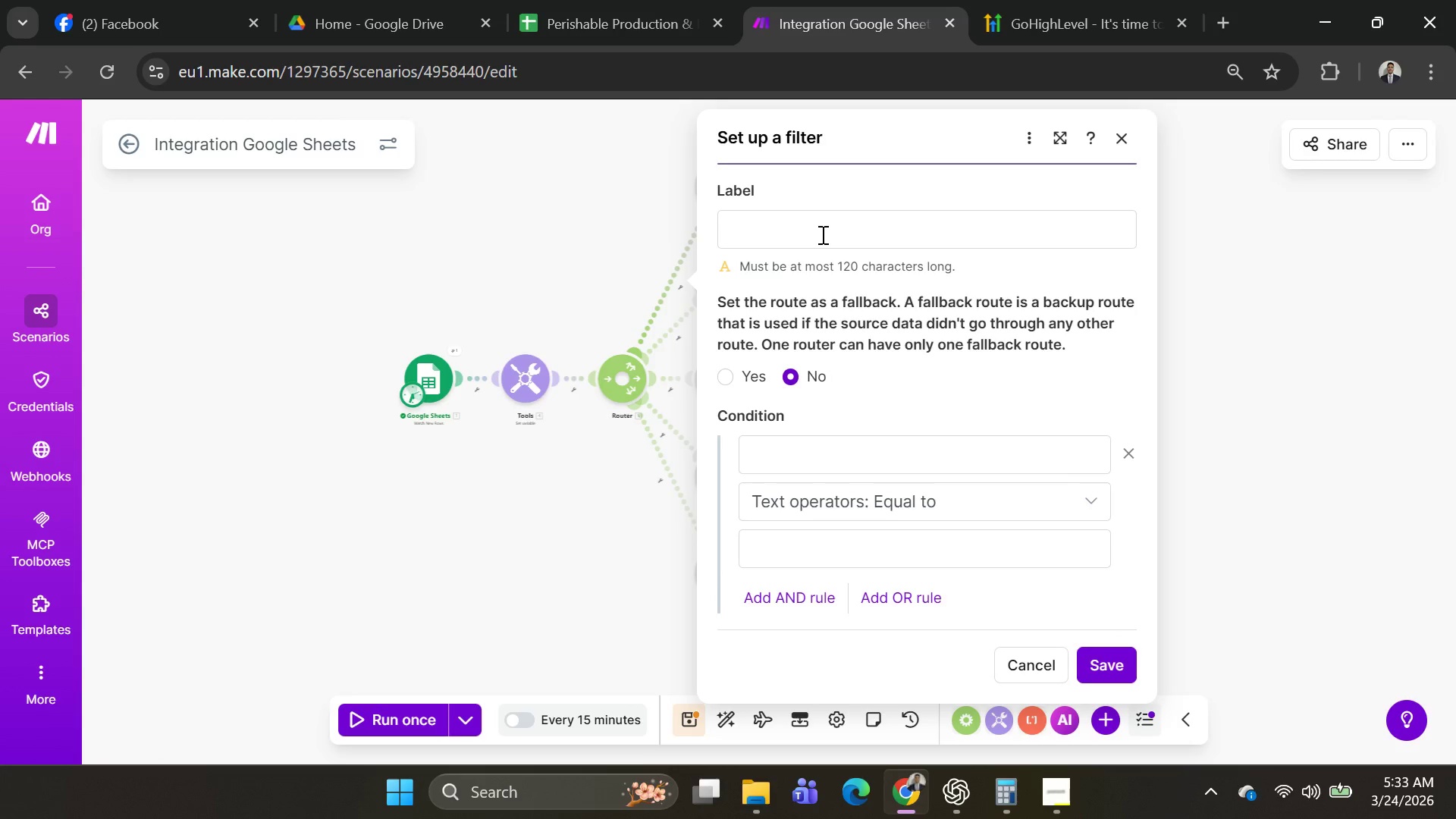 
left_click([821, 234])
 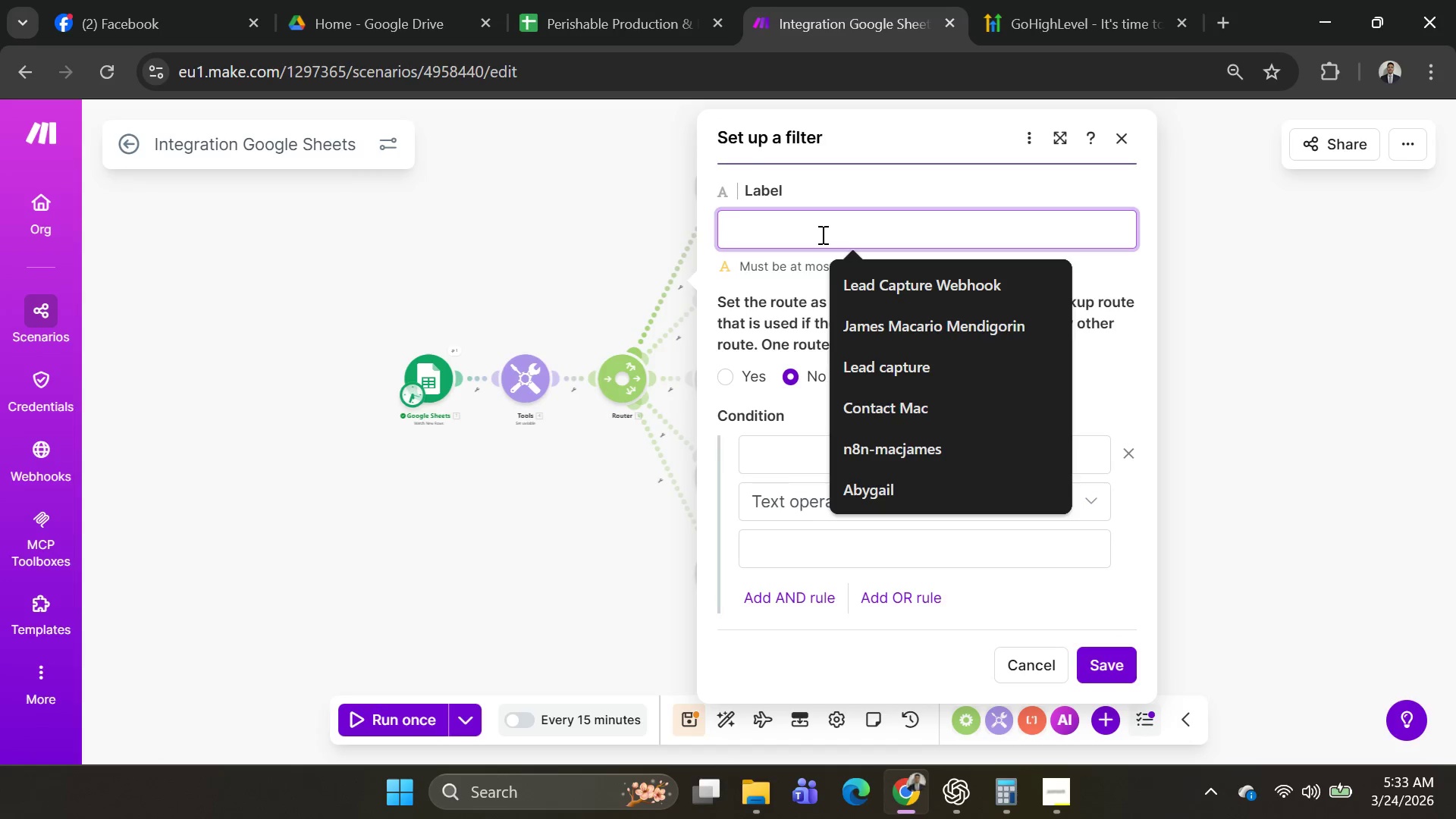 
wait(7.81)
 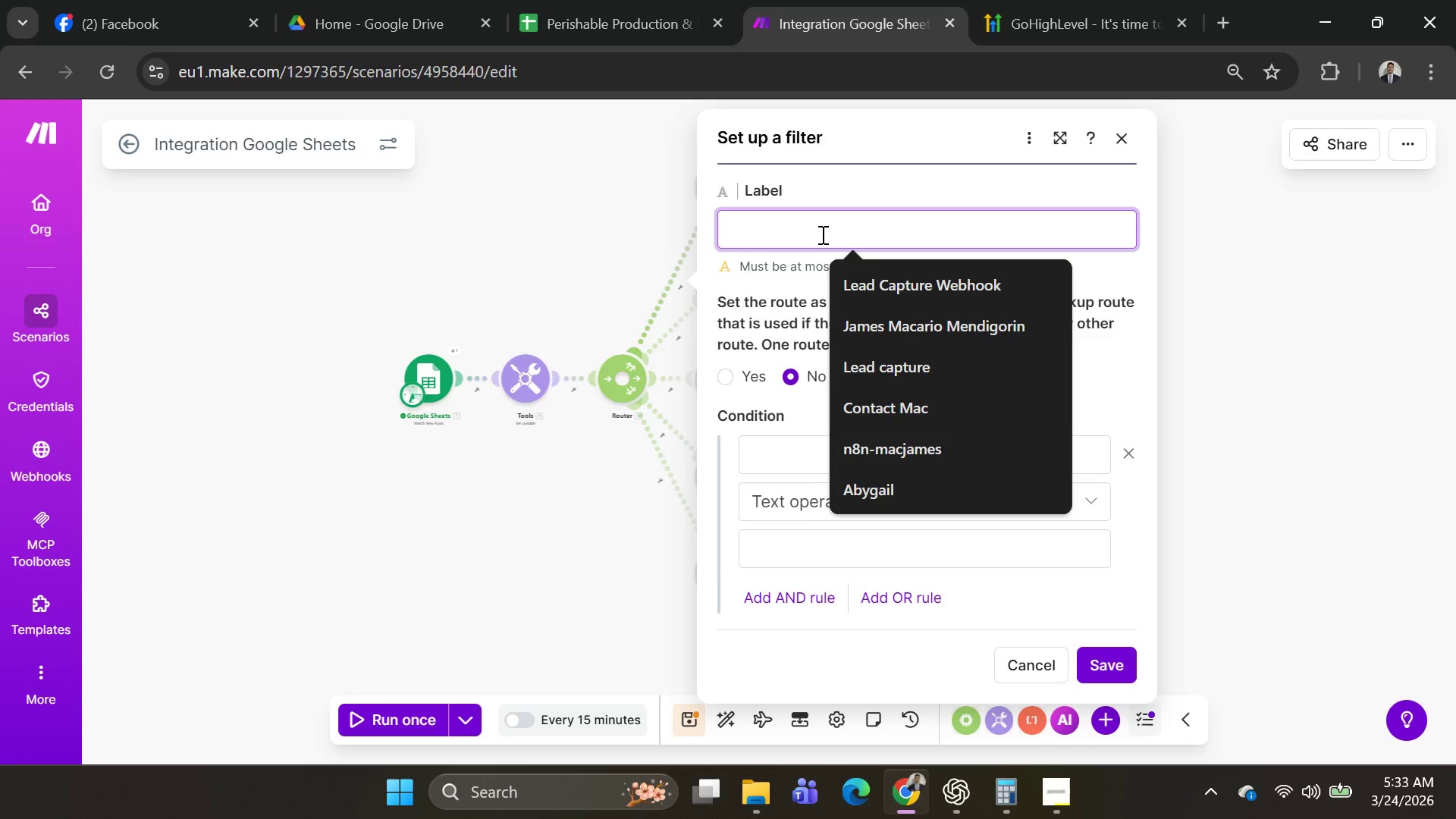 
type(Priority )
 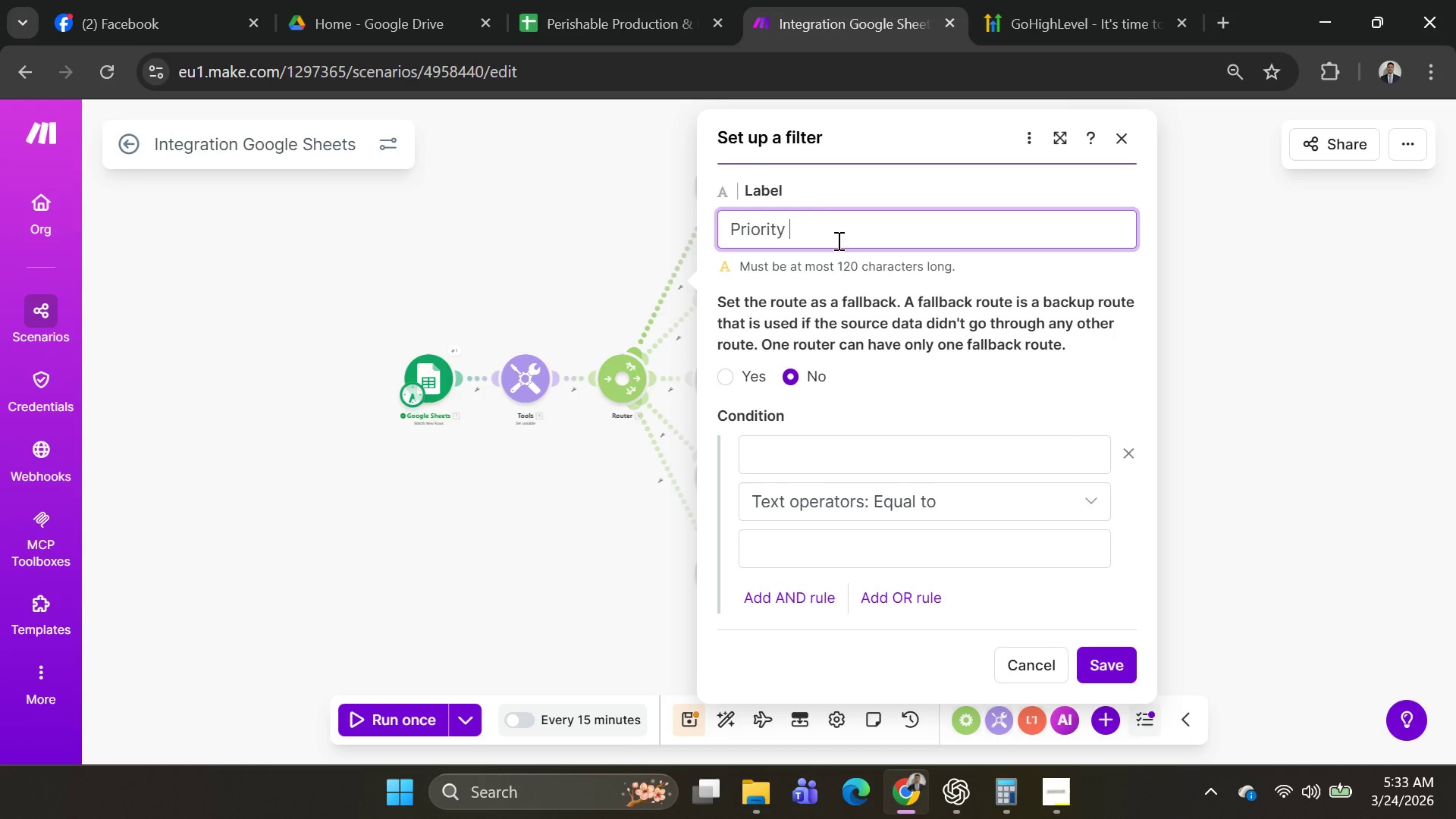 
left_click([813, 444])
 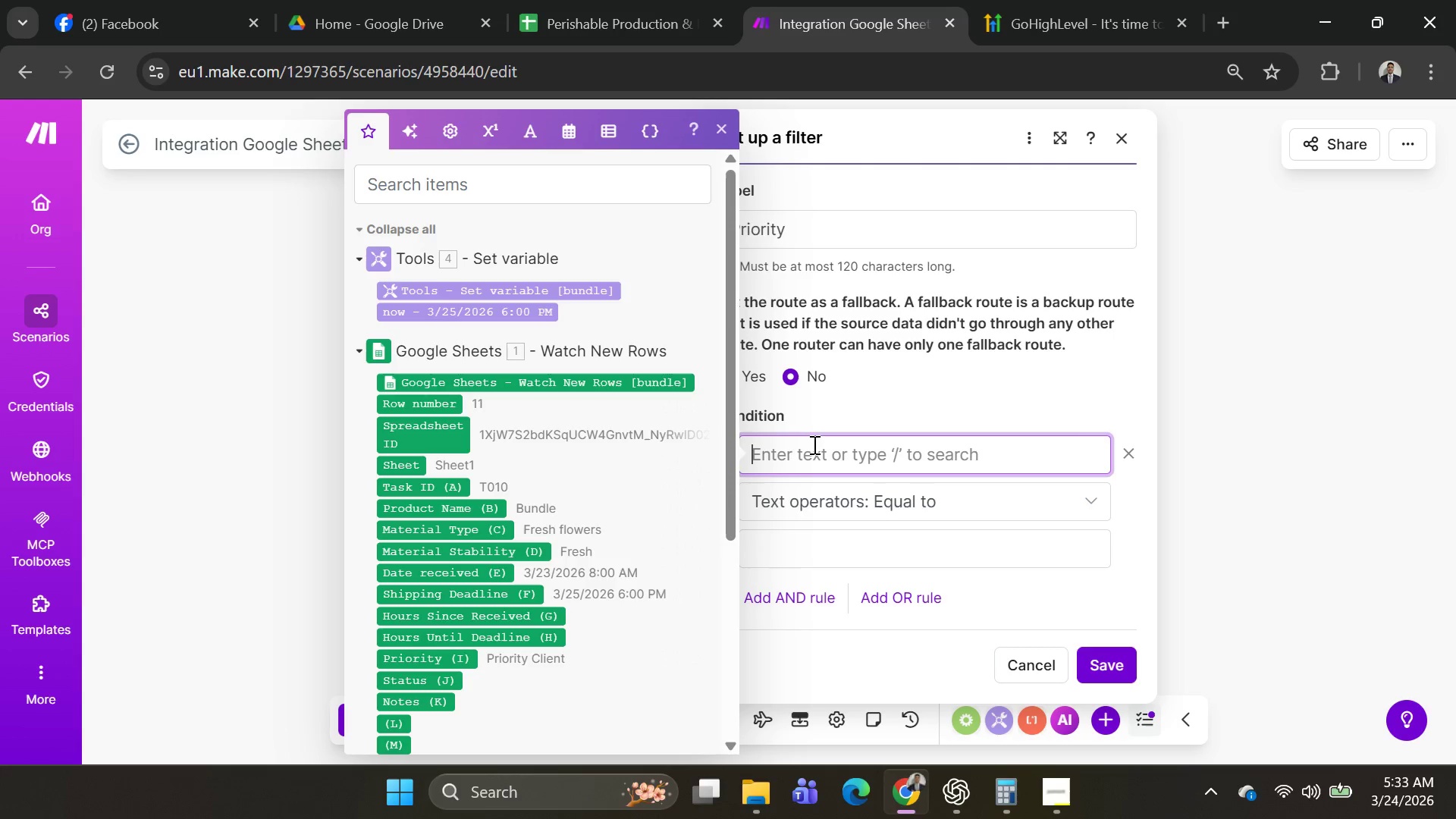 
wait(12.88)
 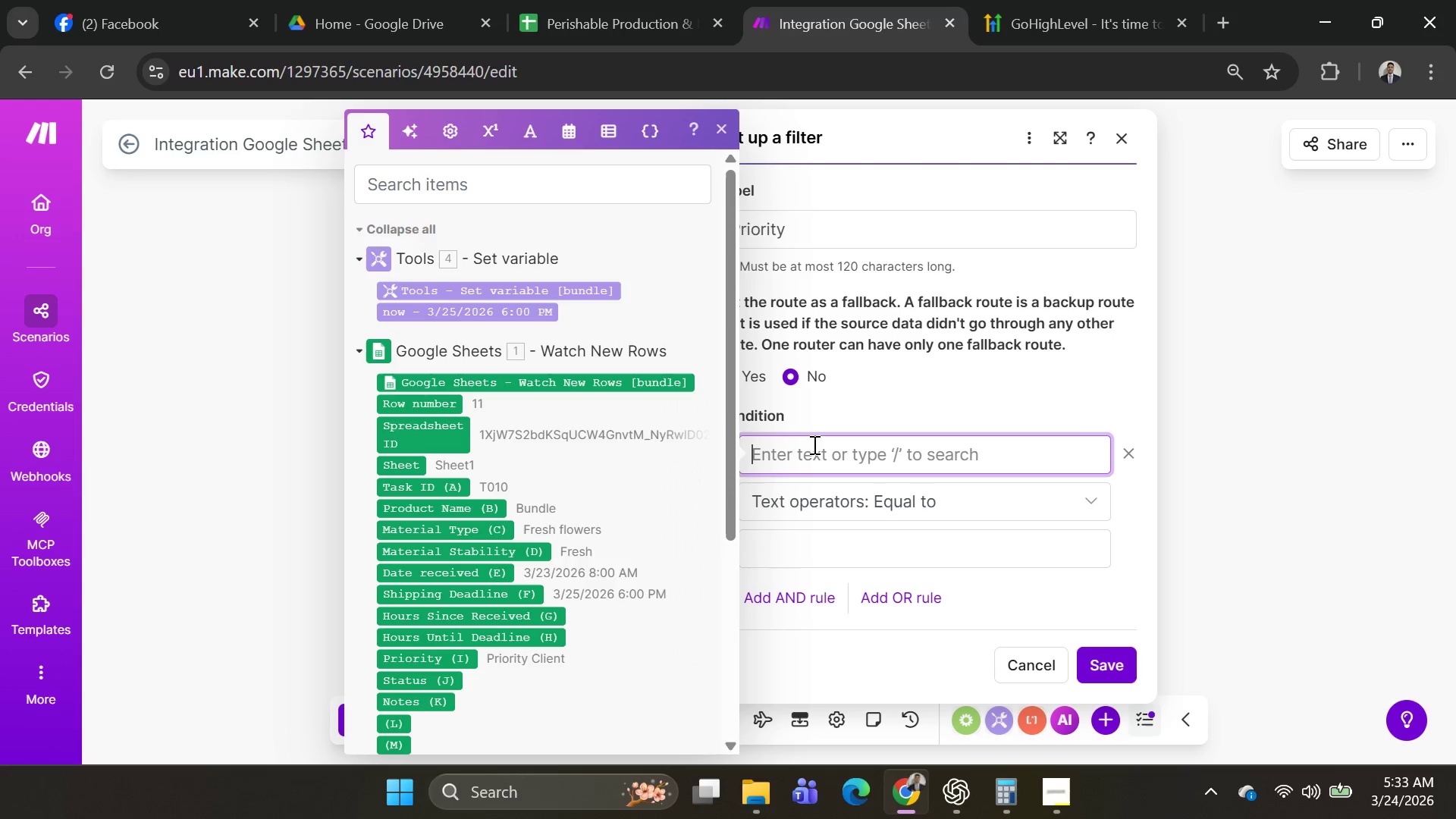 
left_click([919, 504])
 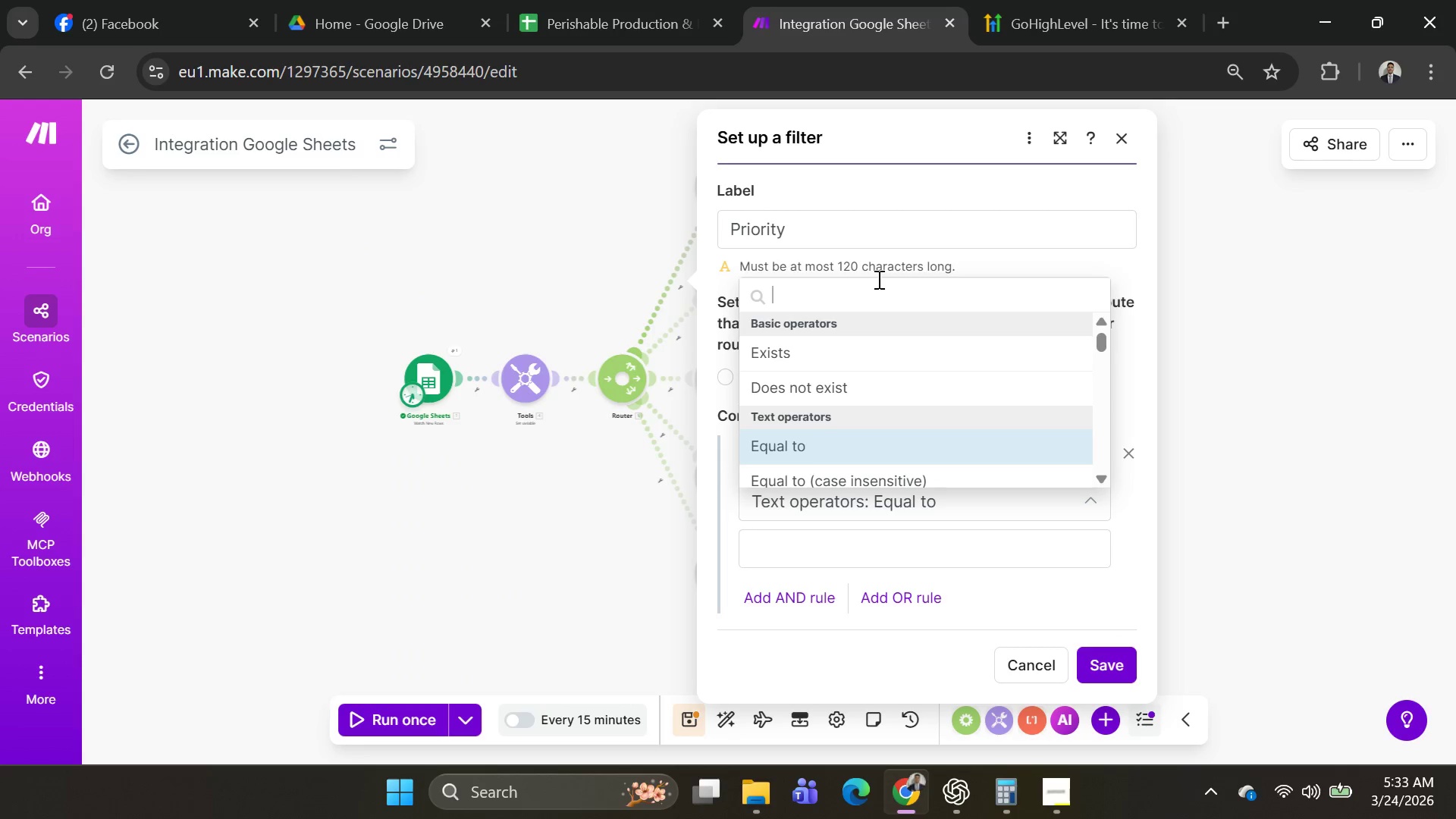 
type(or)
 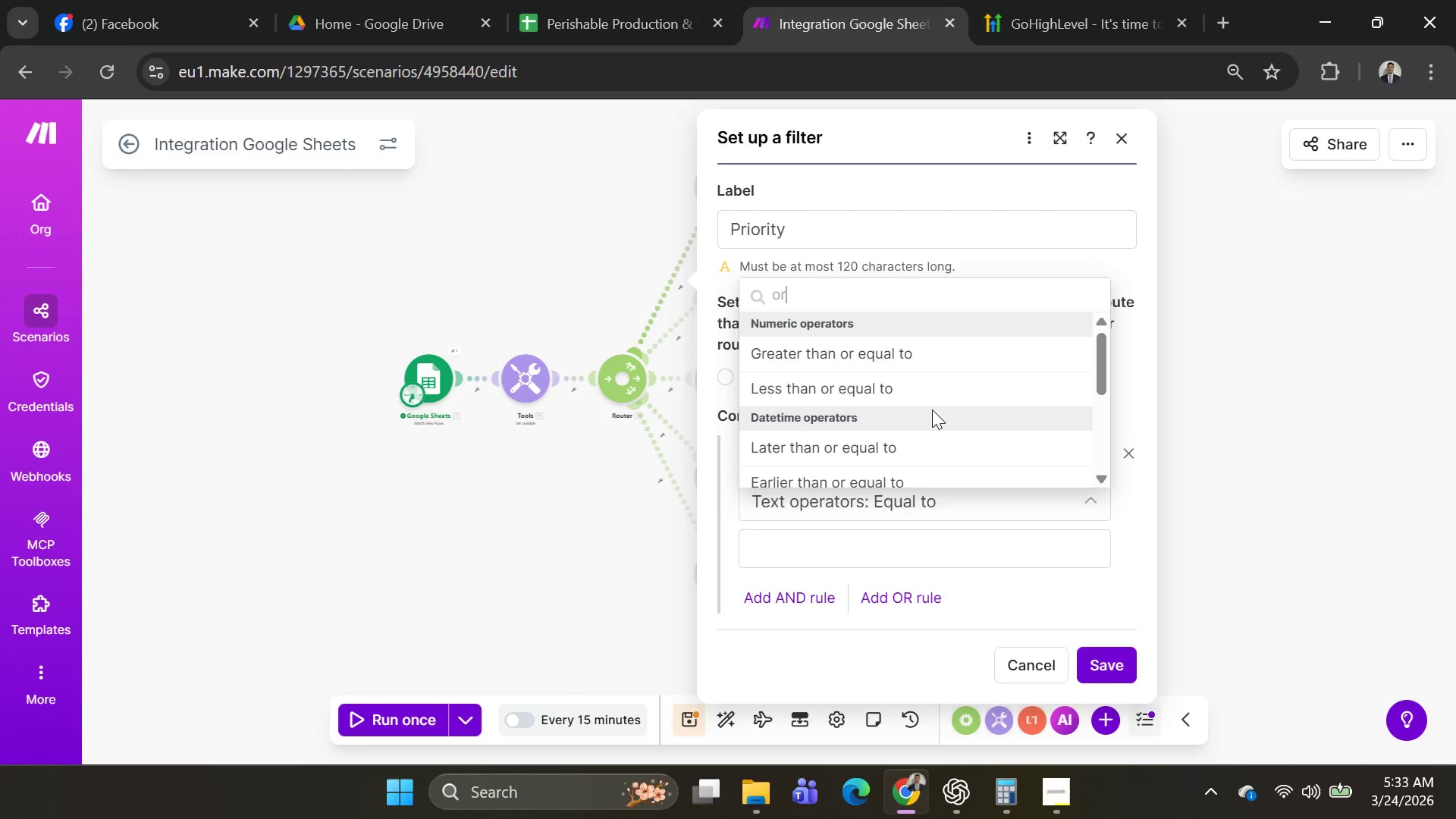 
scroll: coordinate [934, 413], scroll_direction: down, amount: 1.0
 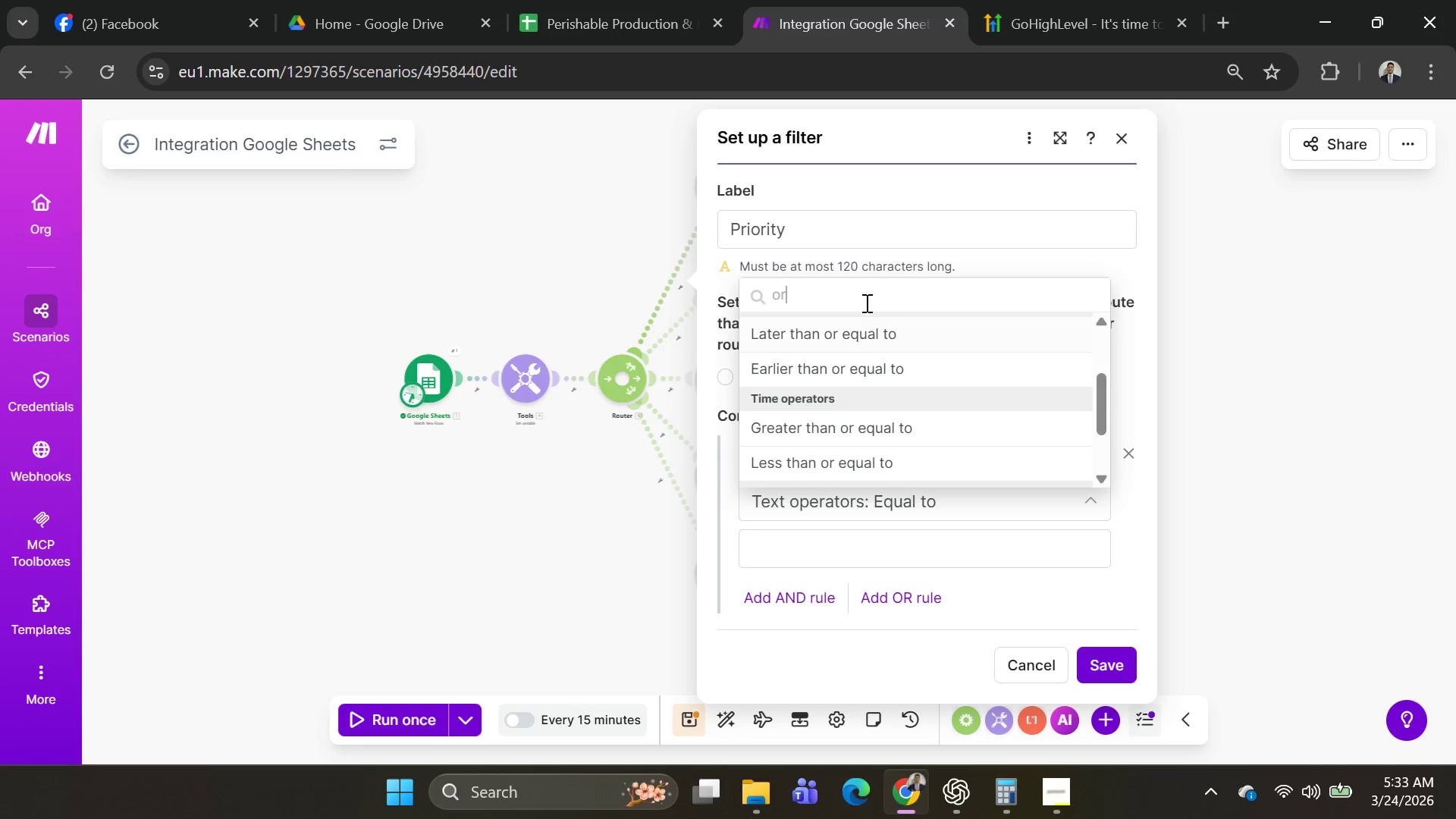 
left_click([971, 266])
 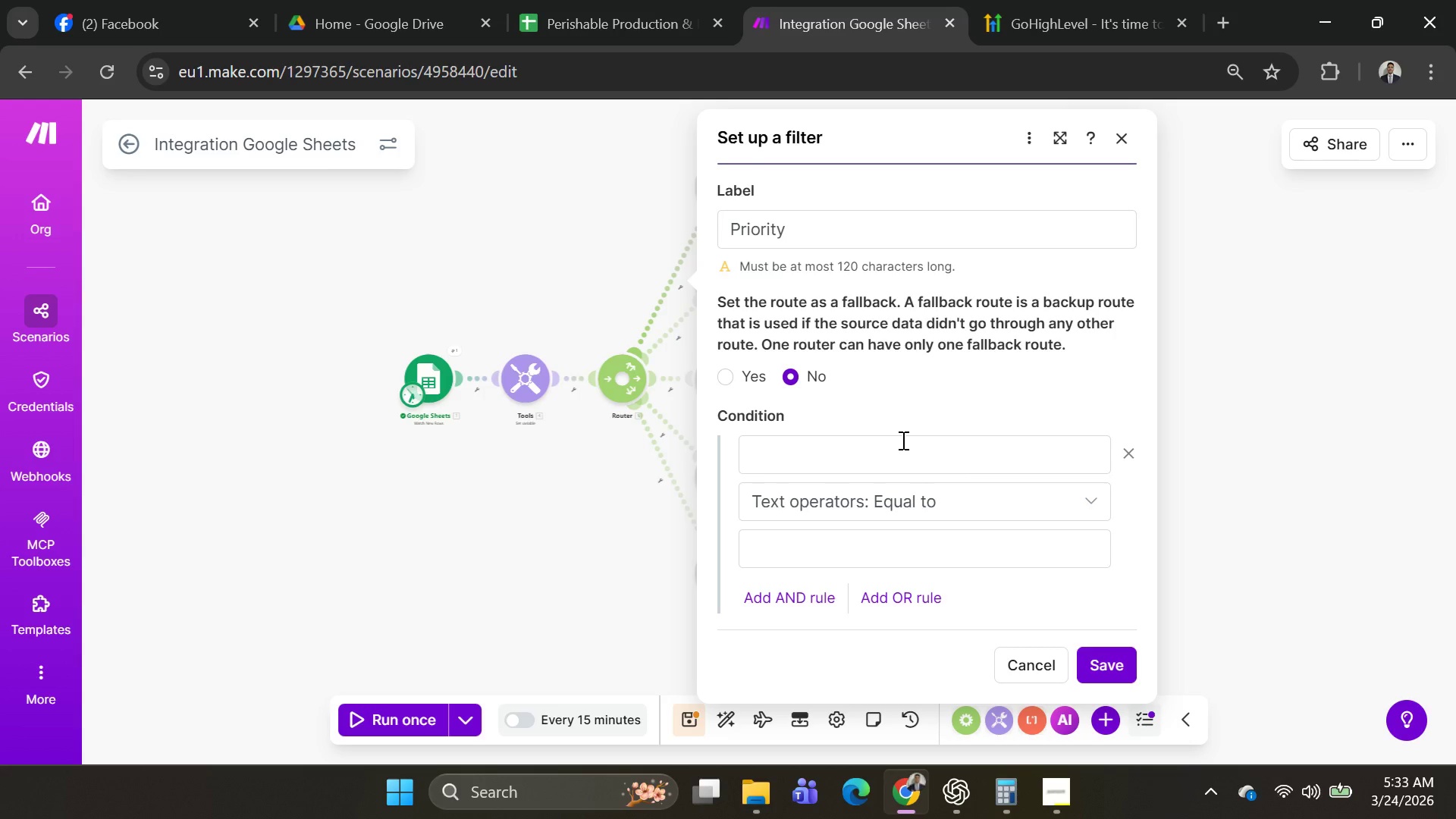 
left_click([900, 440])
 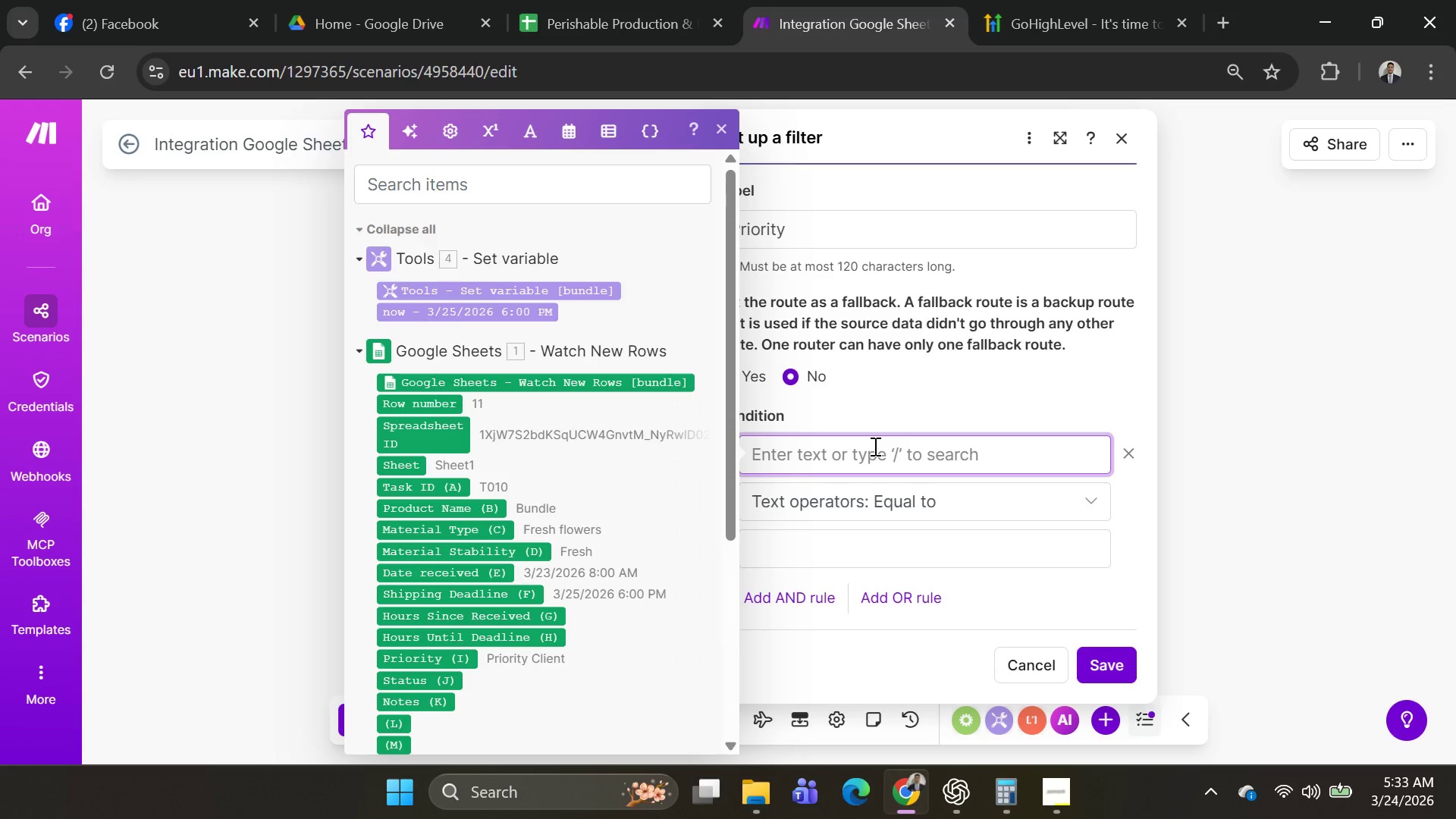 
wait(8.84)
 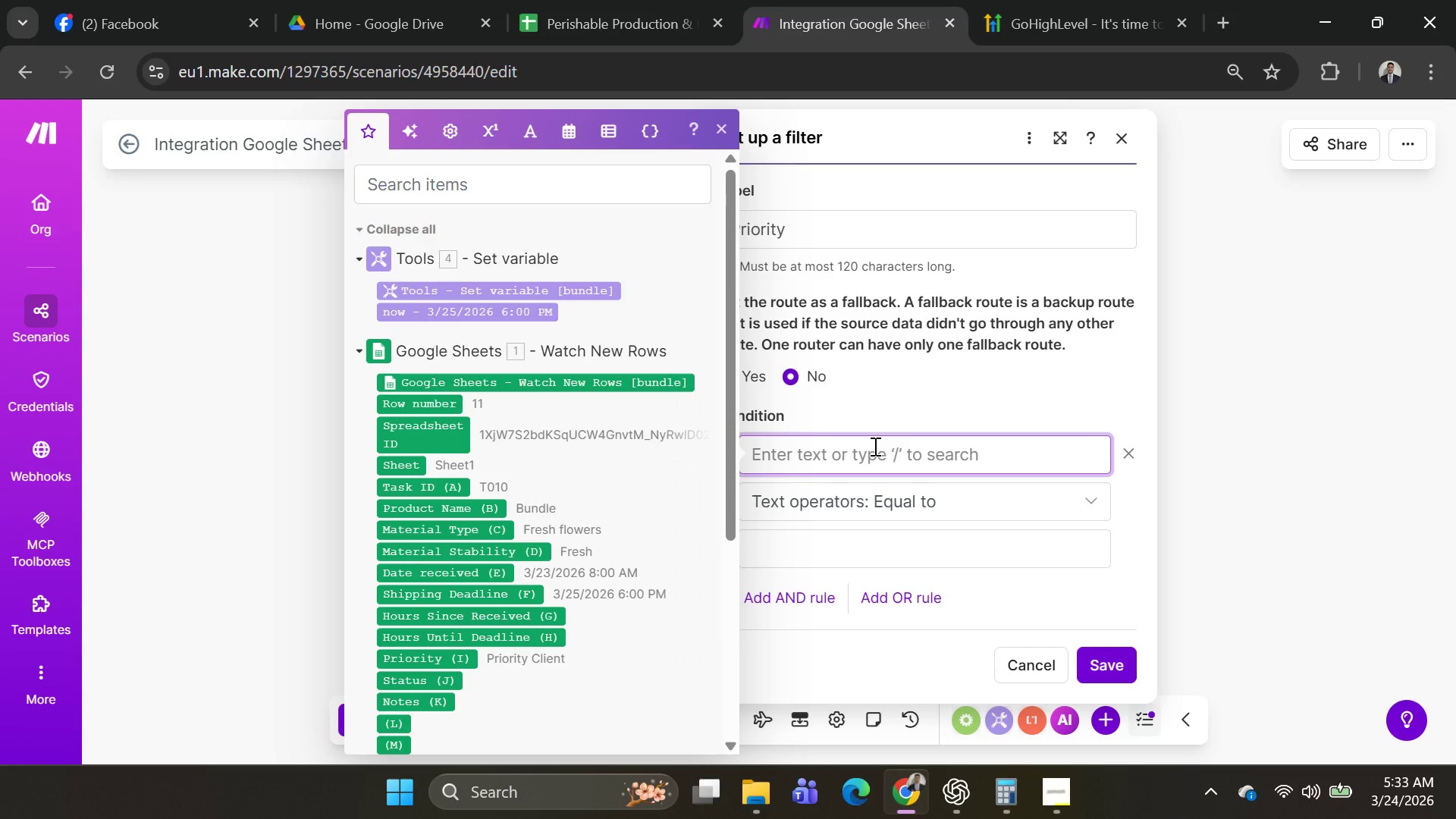 
scroll: coordinate [532, 504], scroll_direction: down, amount: 1.0
 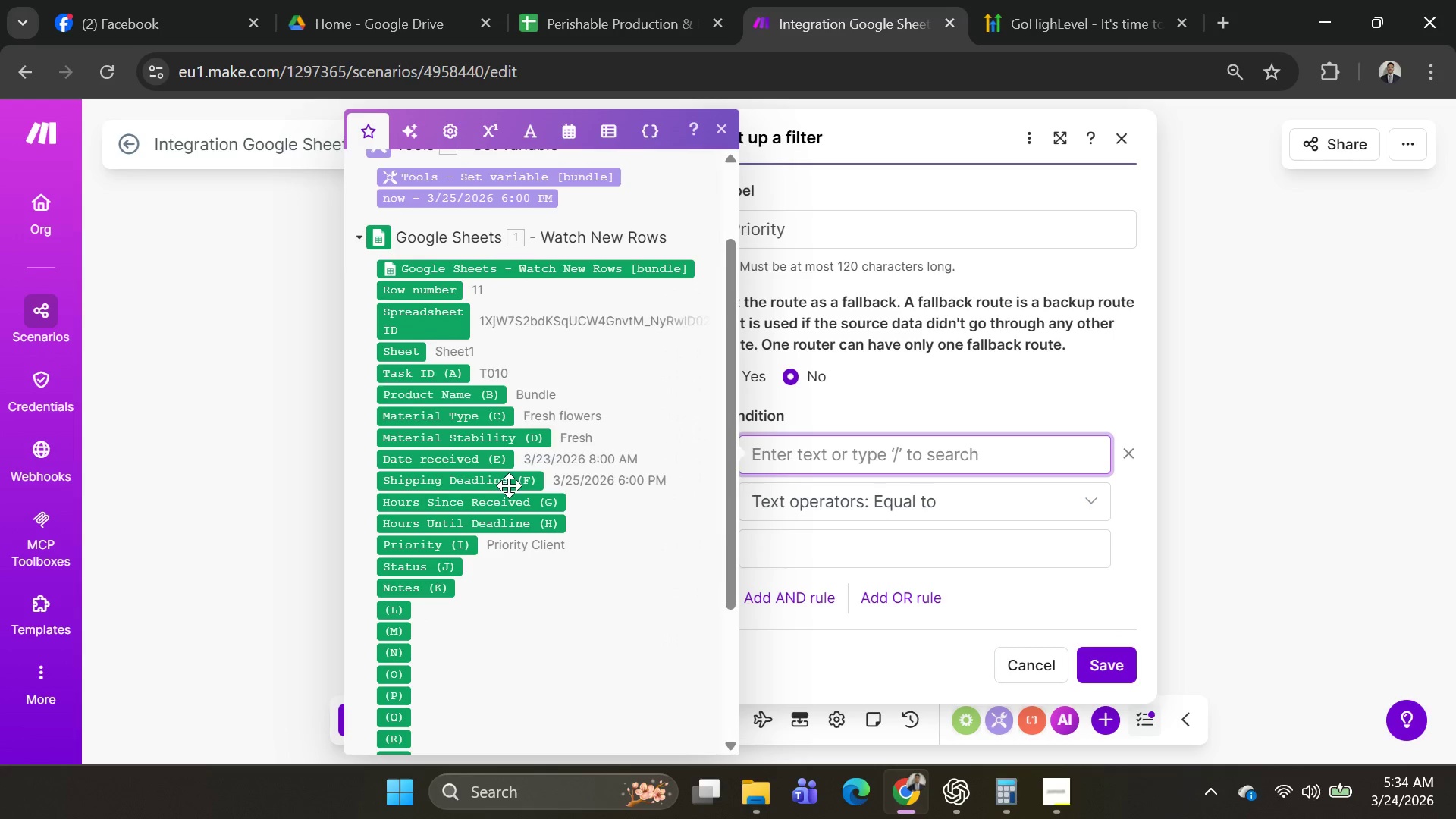 
left_click([491, 437])
 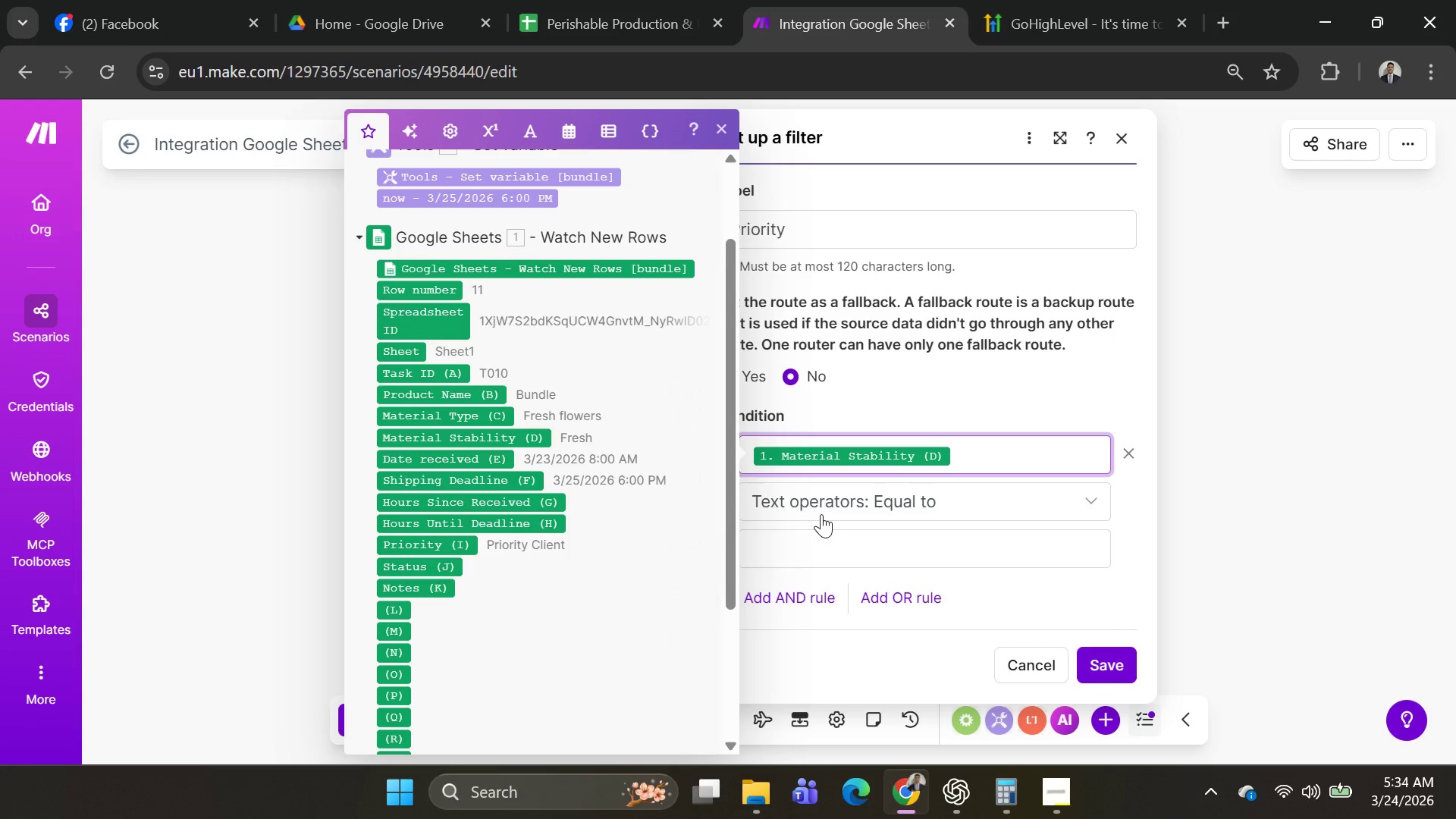 
left_click([811, 531])
 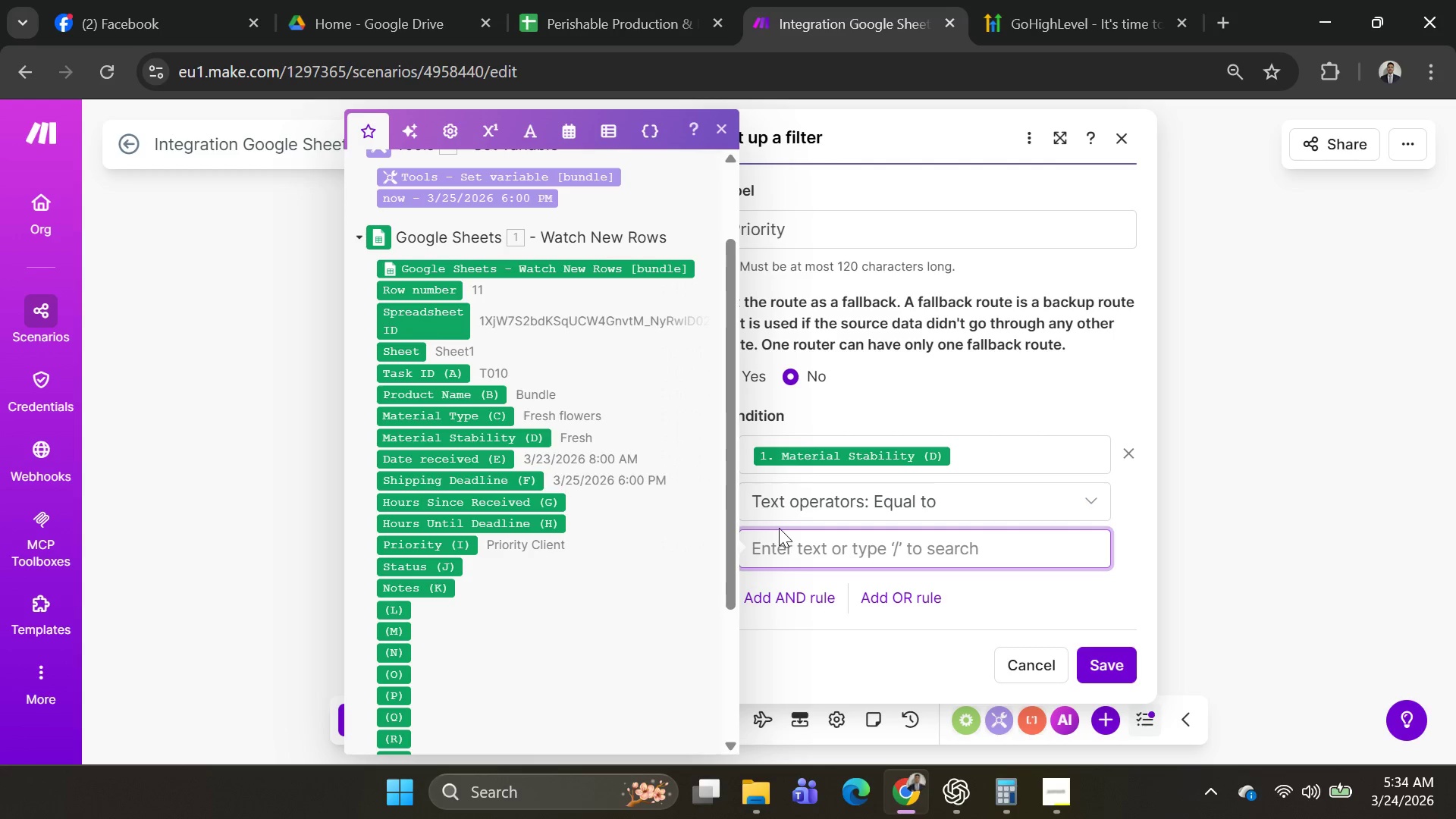 
wait(12.0)
 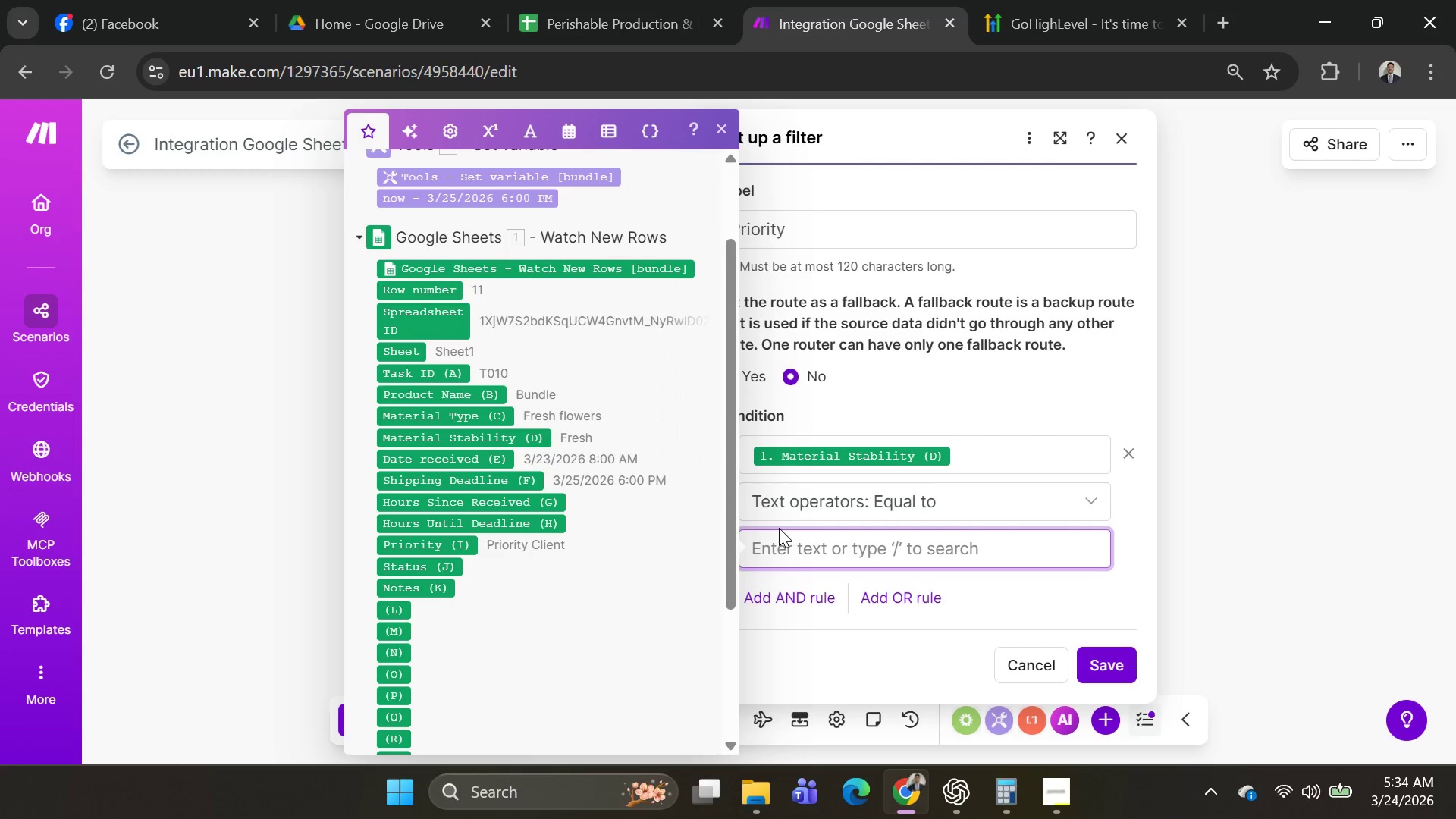 
left_click([832, 547])
 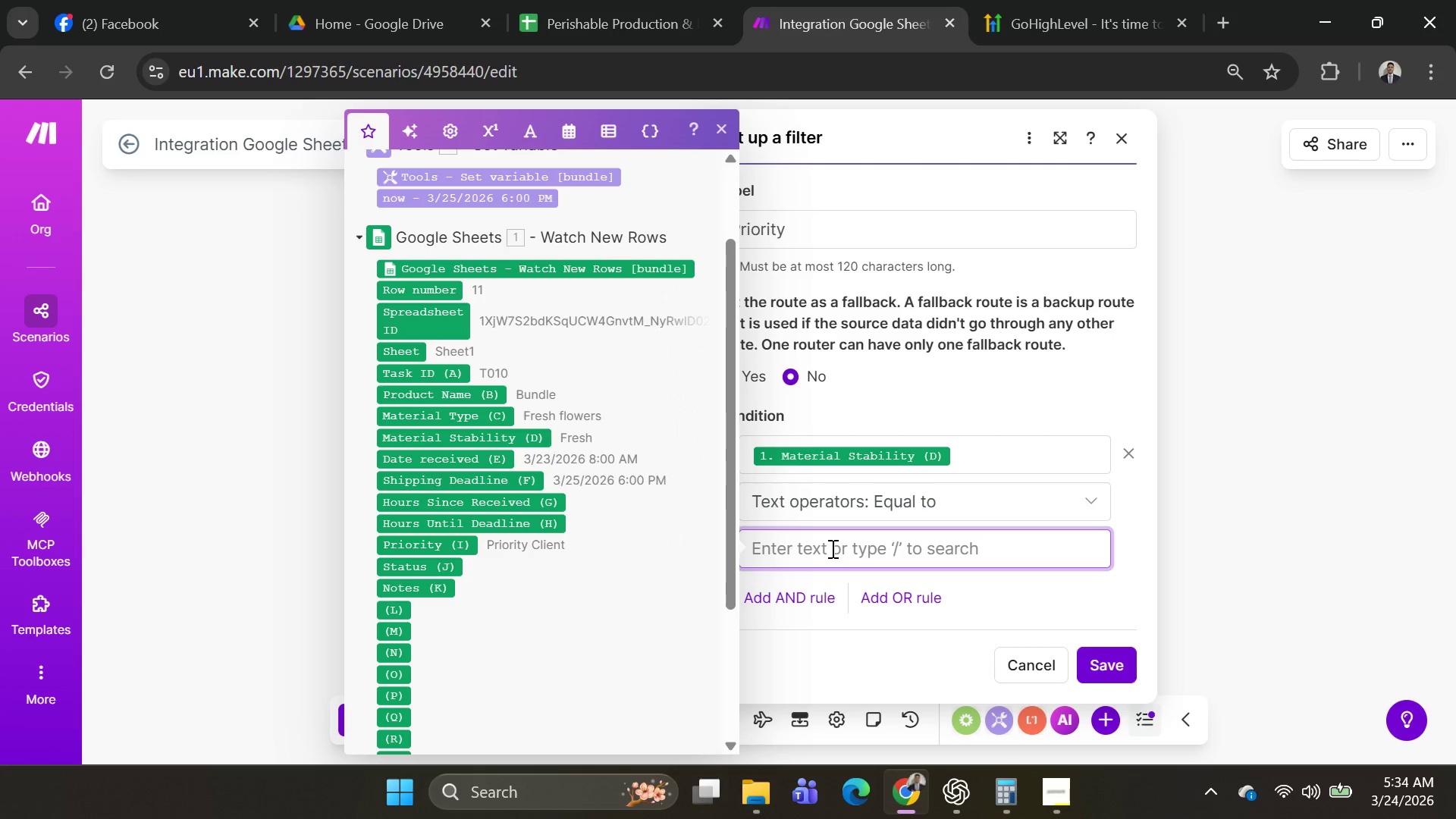 
left_click([869, 595])
 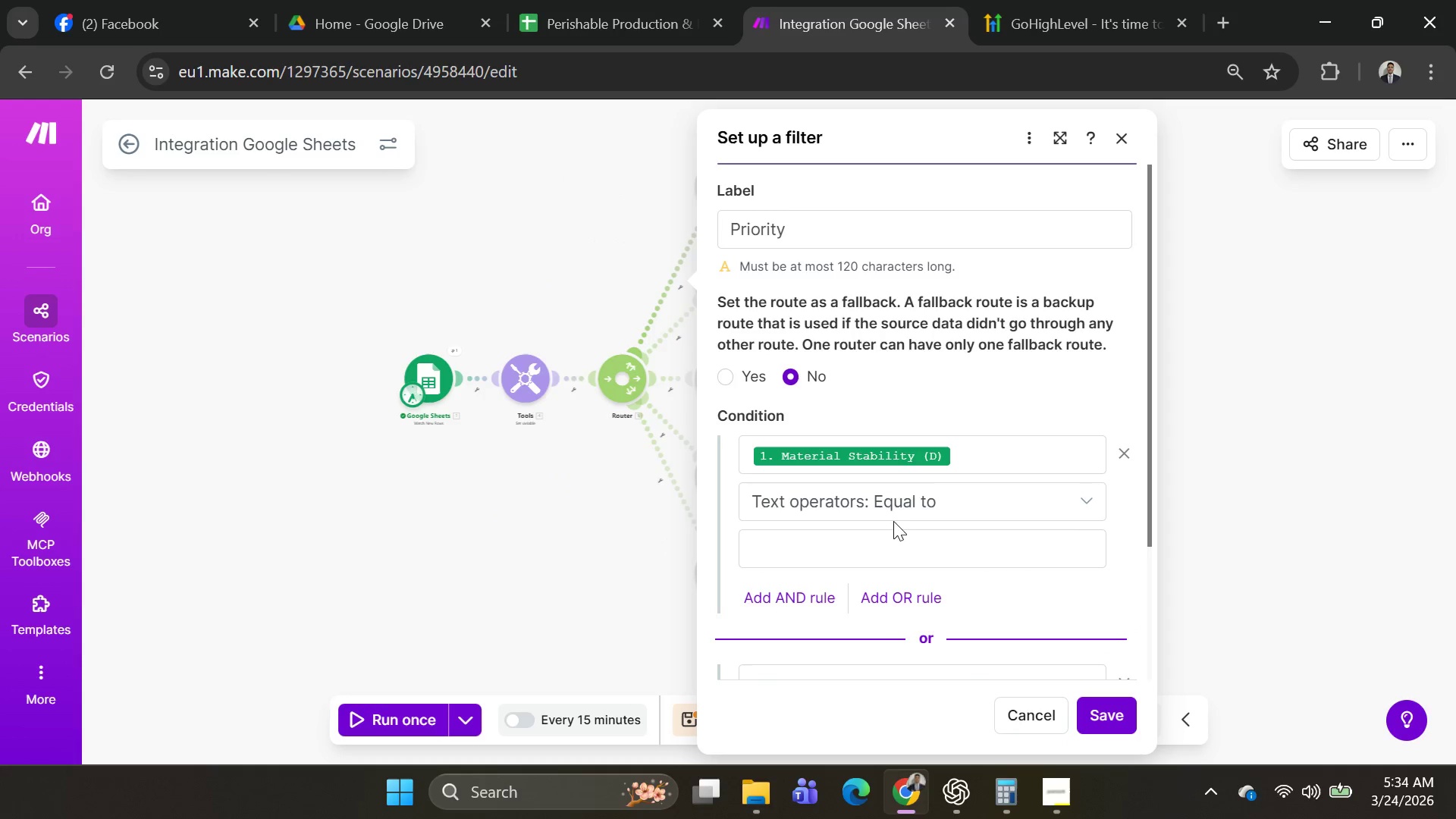 
scroll: coordinate [923, 471], scroll_direction: down, amount: 3.0
 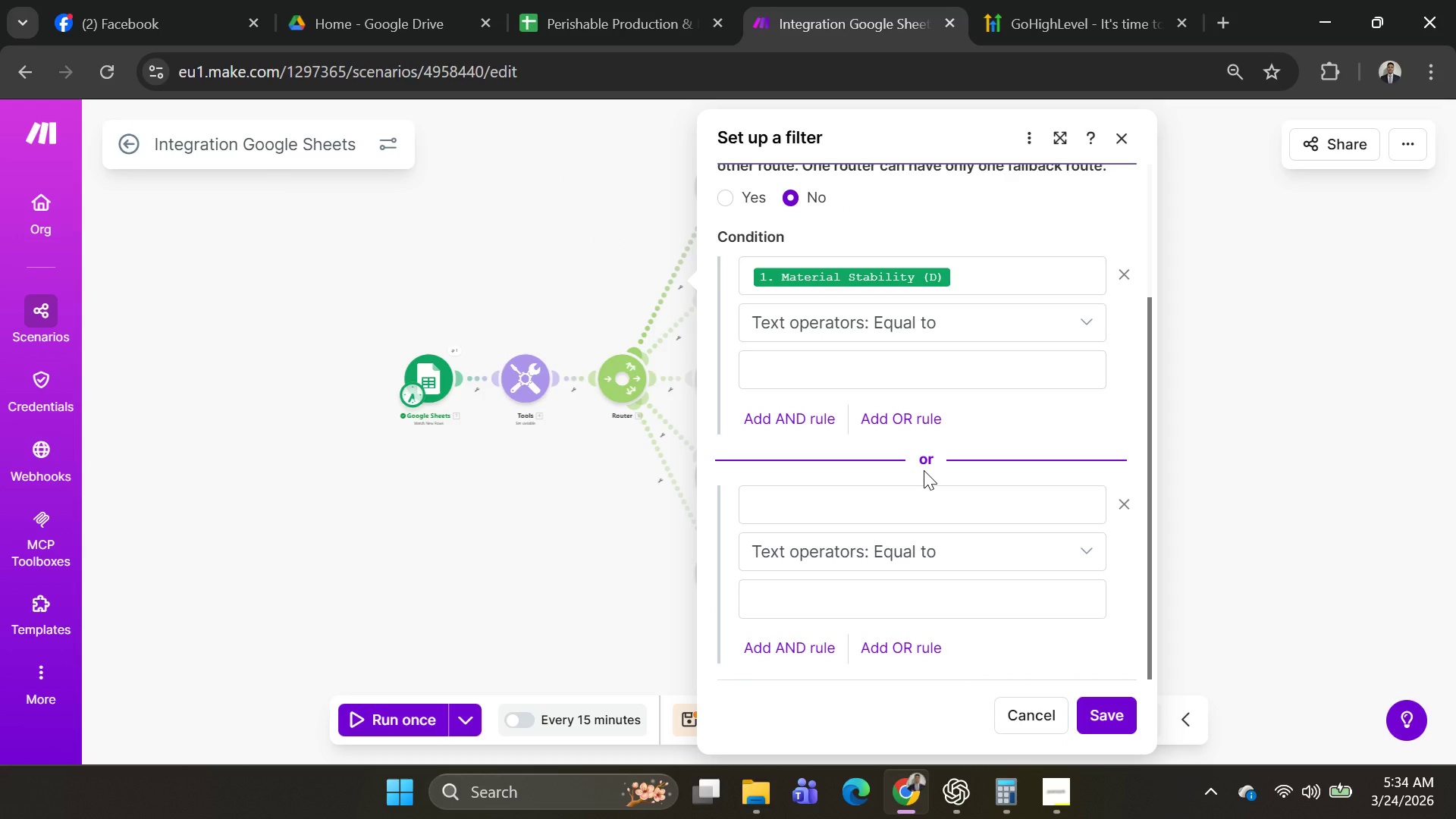 
scroll: coordinate [924, 470], scroll_direction: up, amount: 2.0
 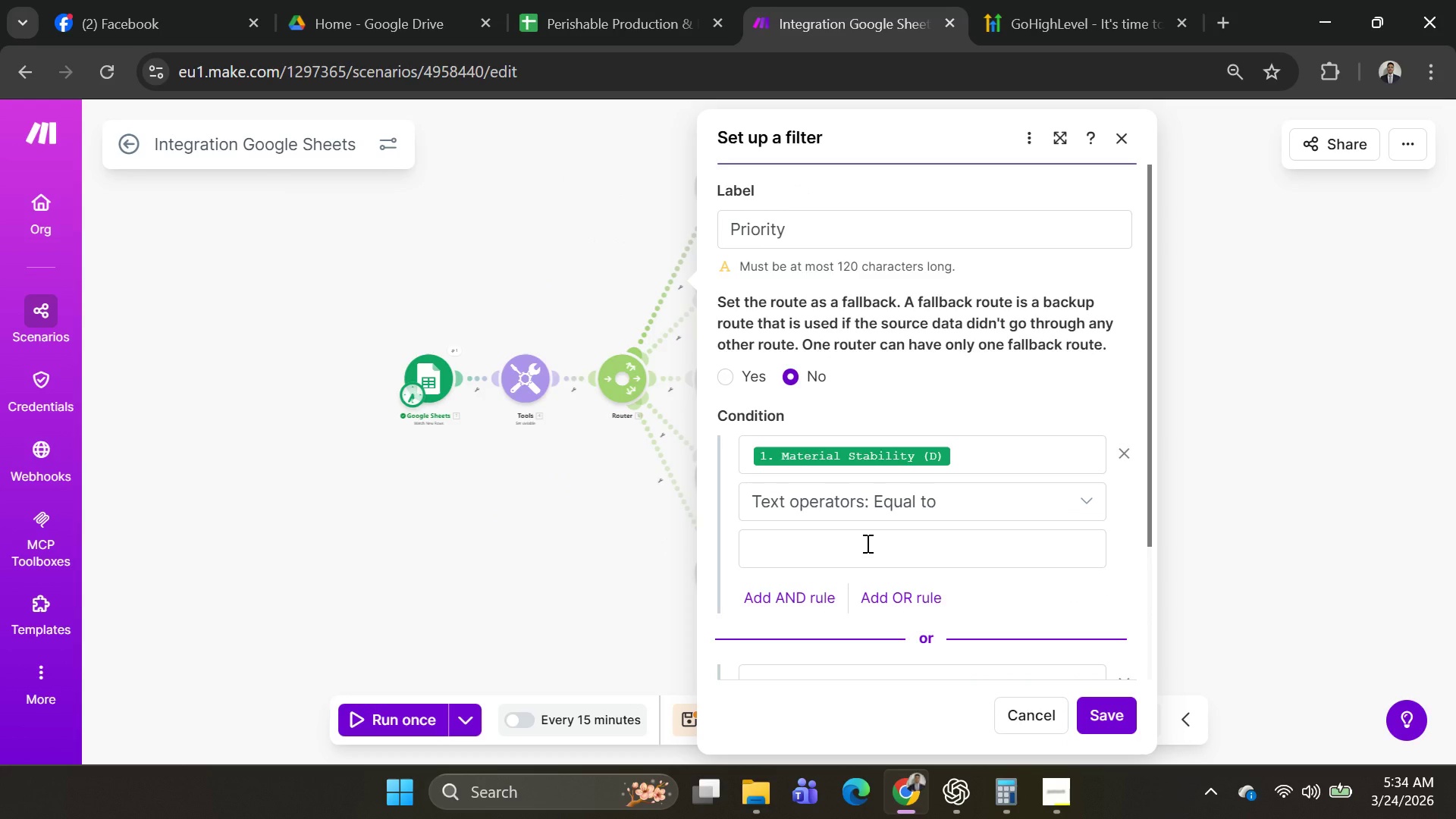 
key(Alt+AltLeft)
 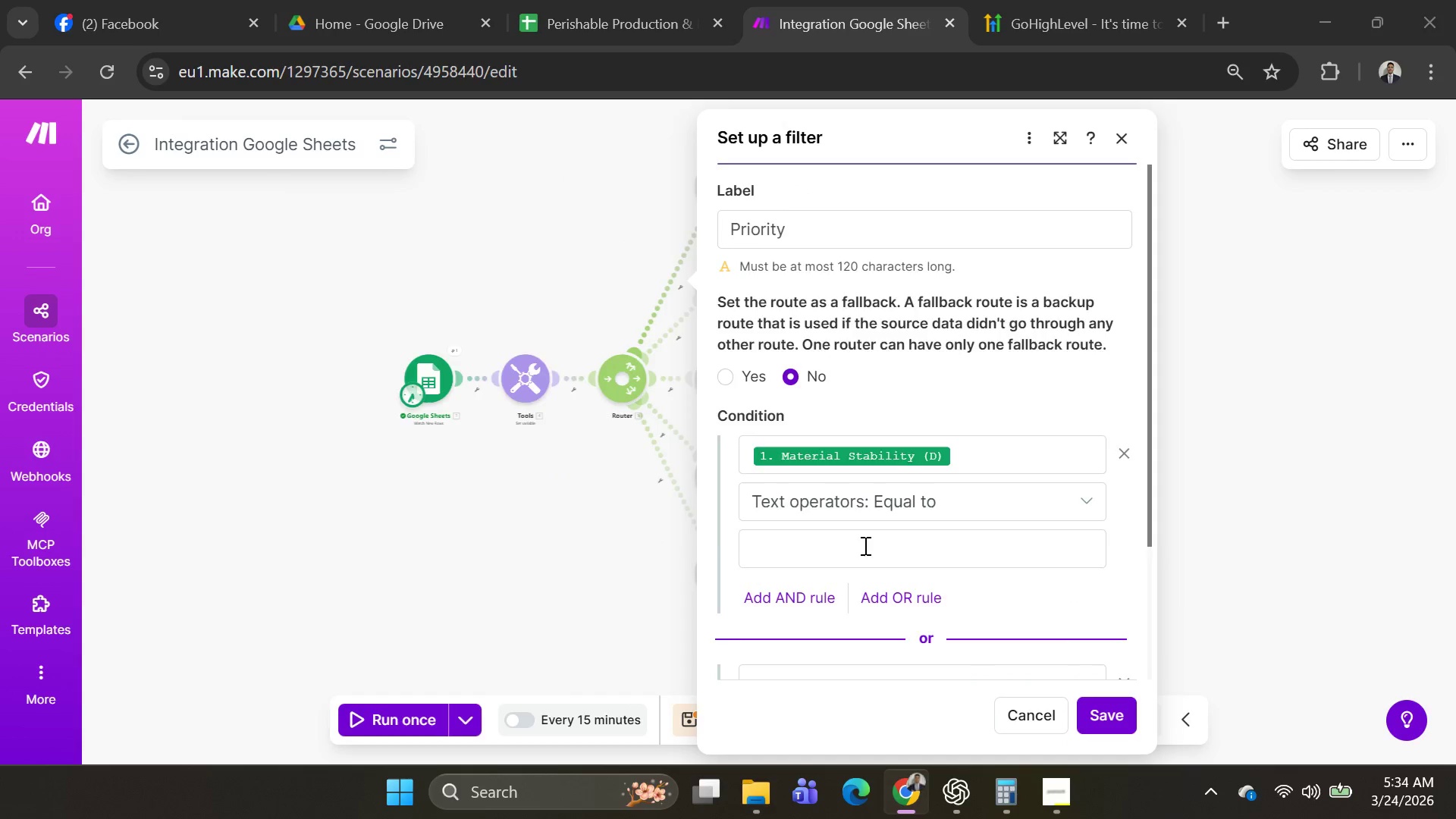 
key(Alt+Tab)